 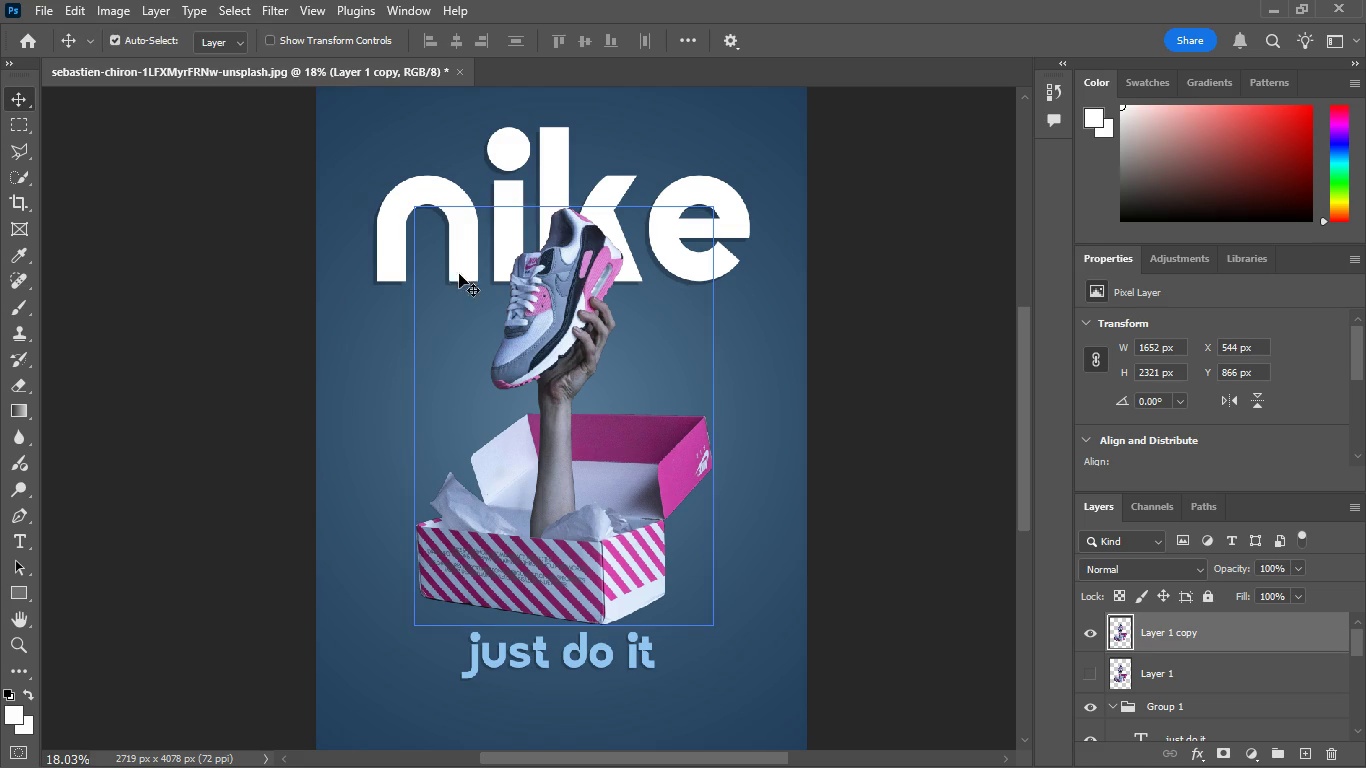 
left_click([115, 18])
 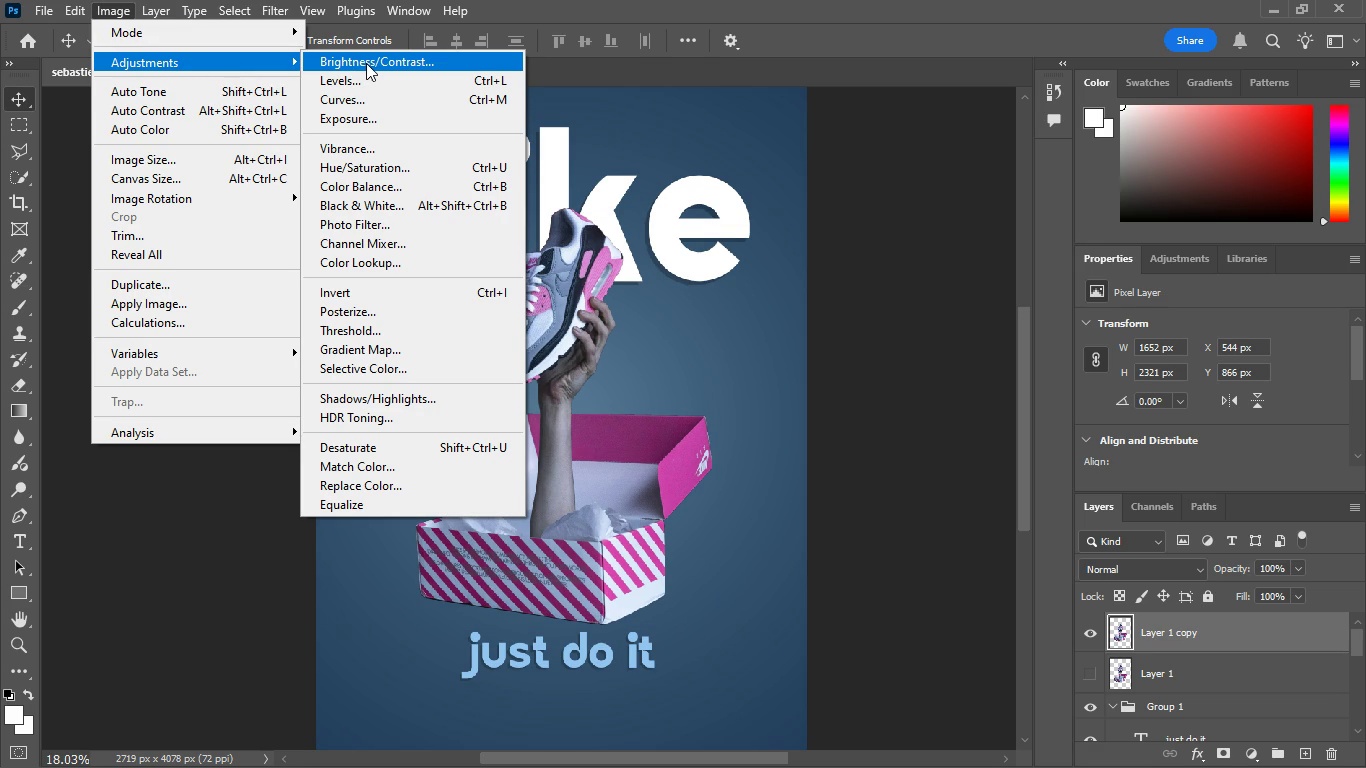 
wait(5.51)
 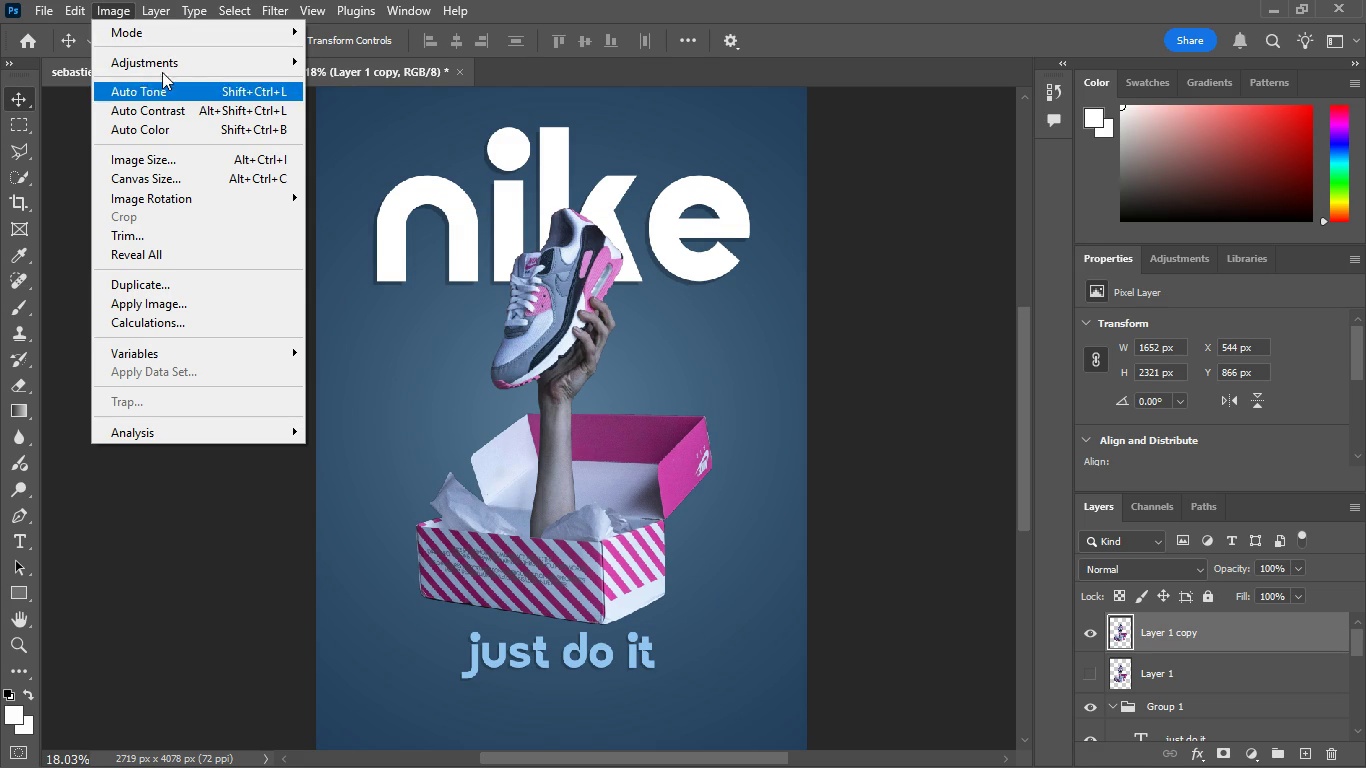 
left_click([366, 63])
 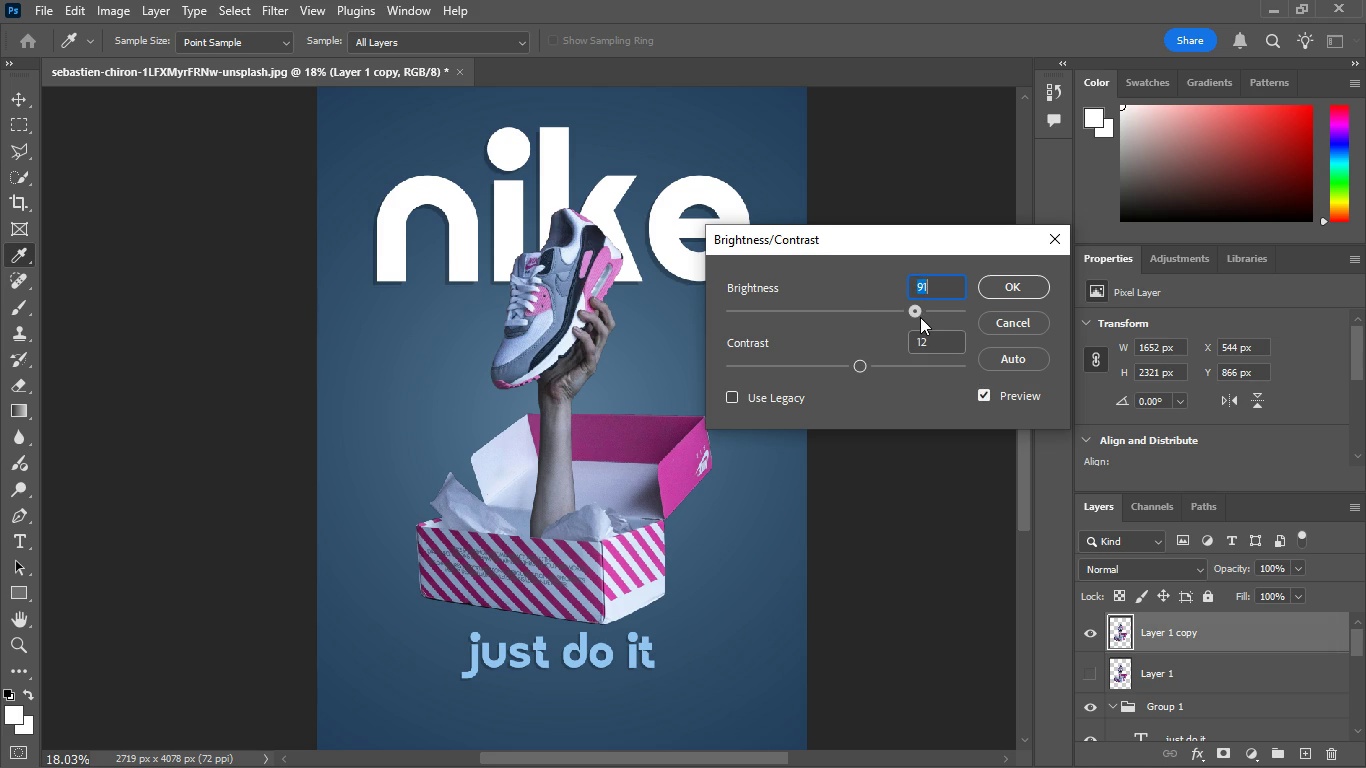 
wait(18.07)
 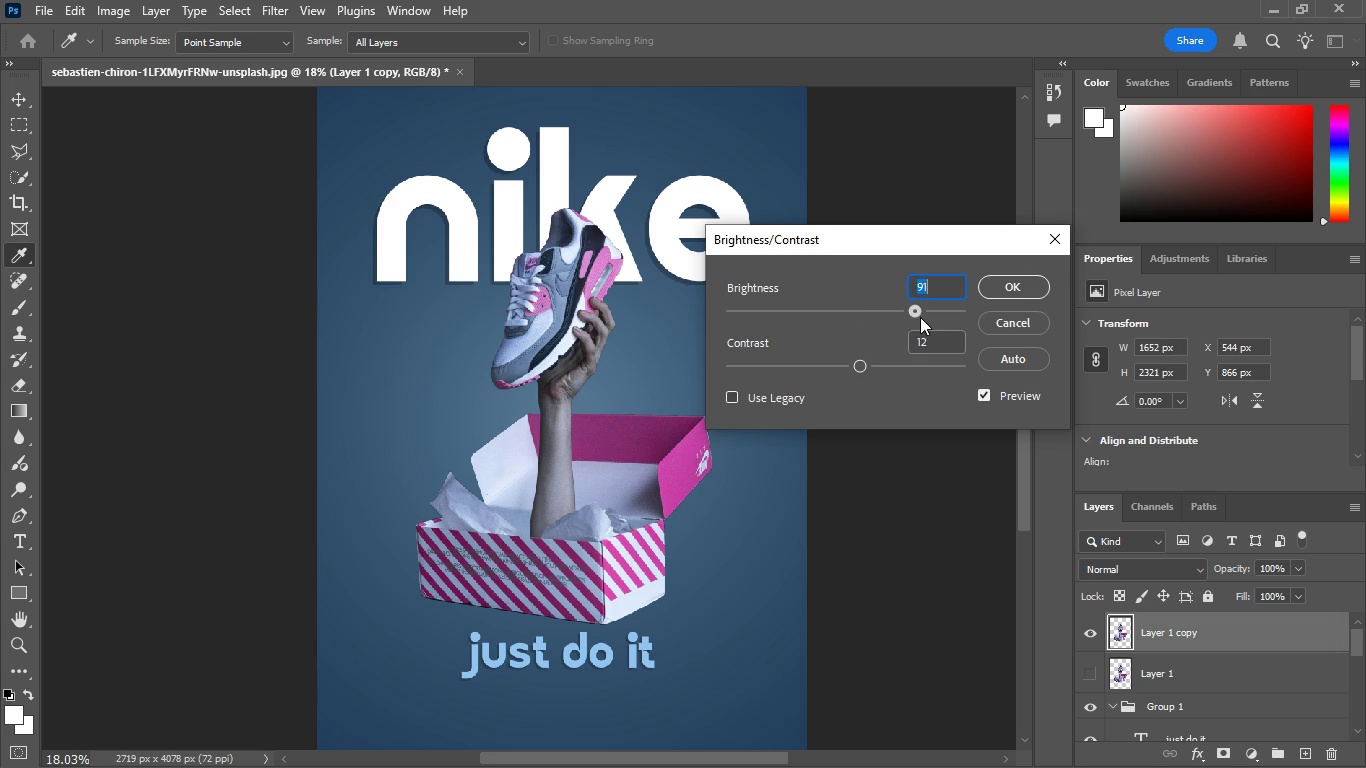 
left_click([1245, 759])
 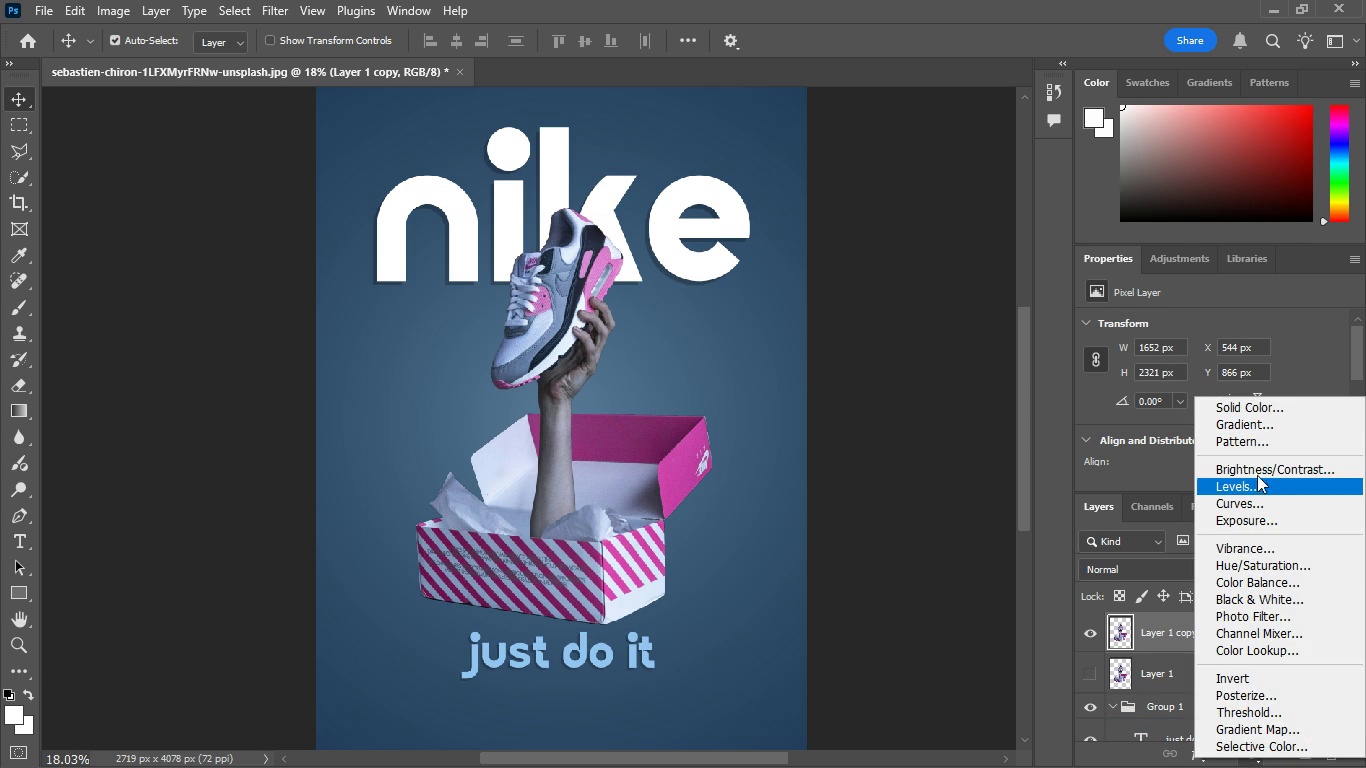 
left_click([1259, 472])
 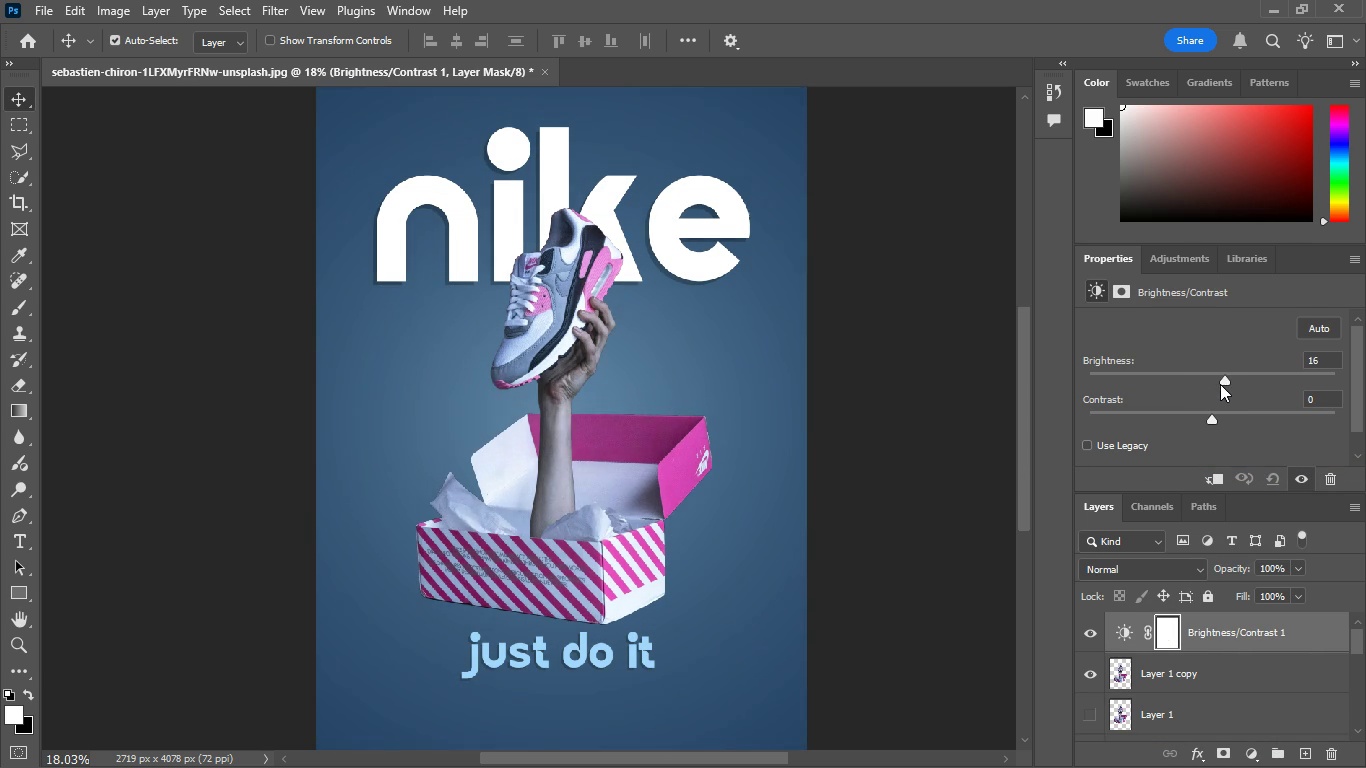 
wait(7.24)
 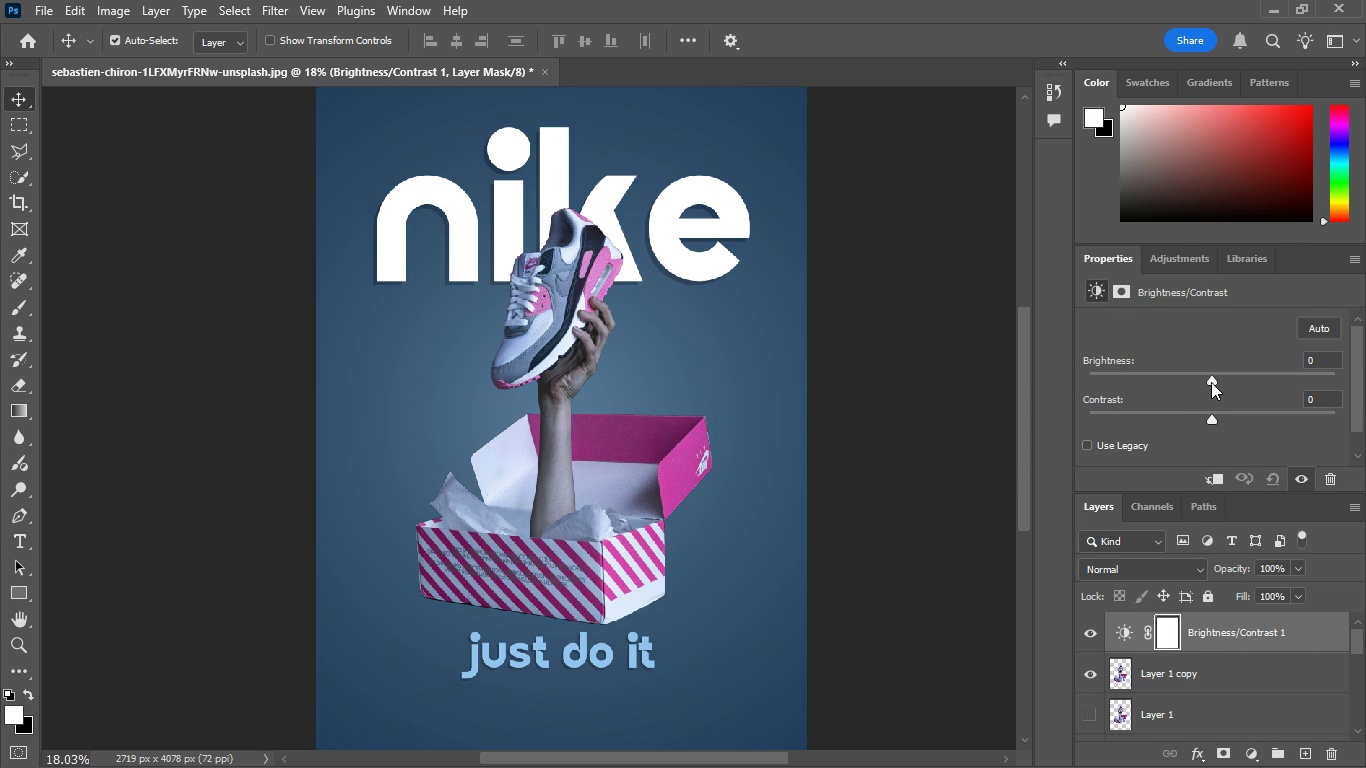 
right_click([1246, 623])
 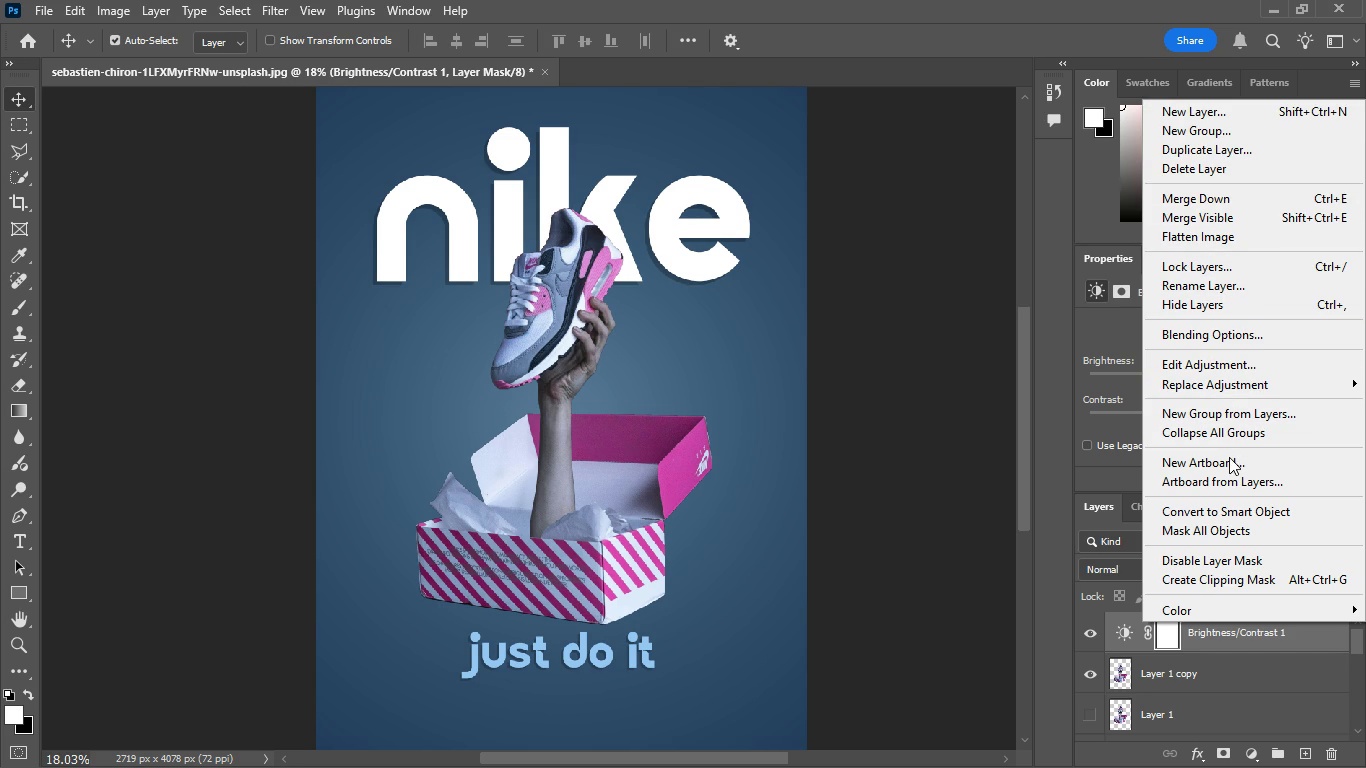 
wait(5.75)
 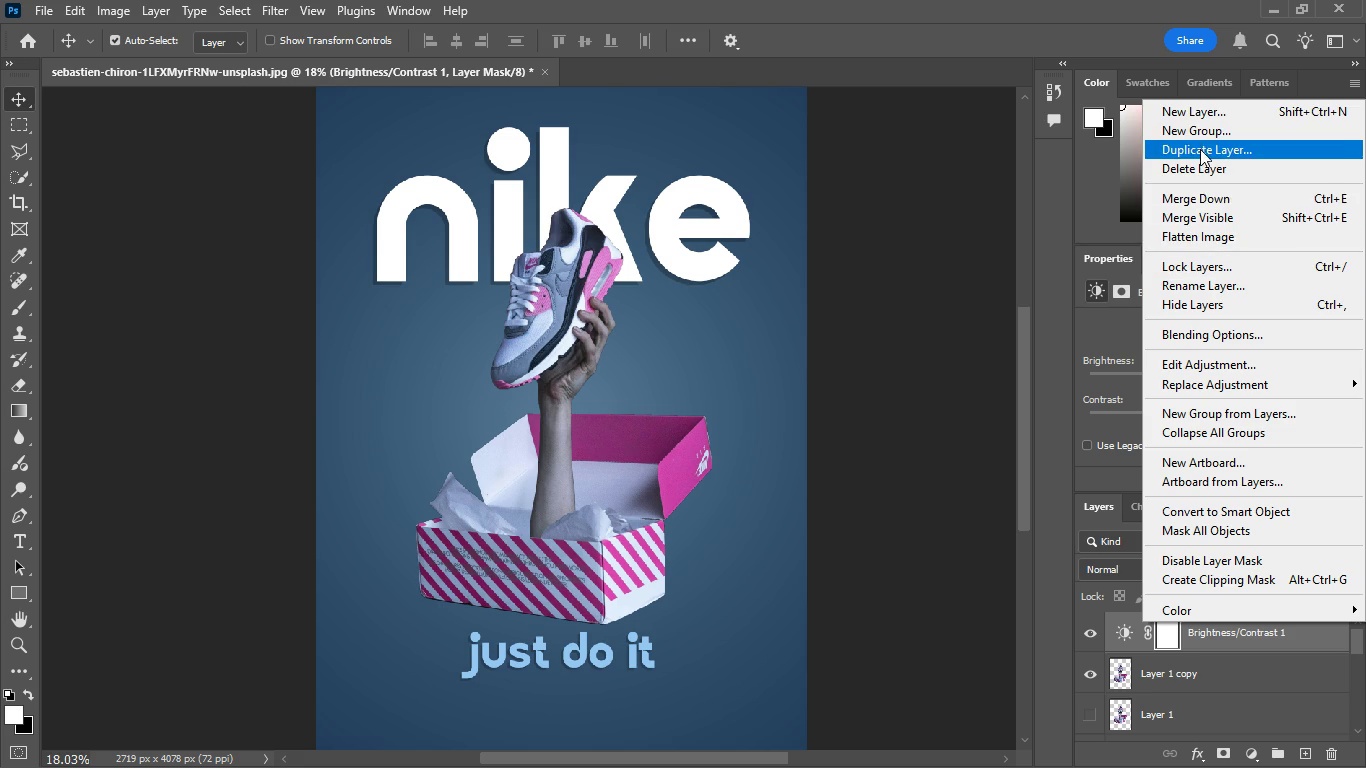 
left_click([1243, 583])
 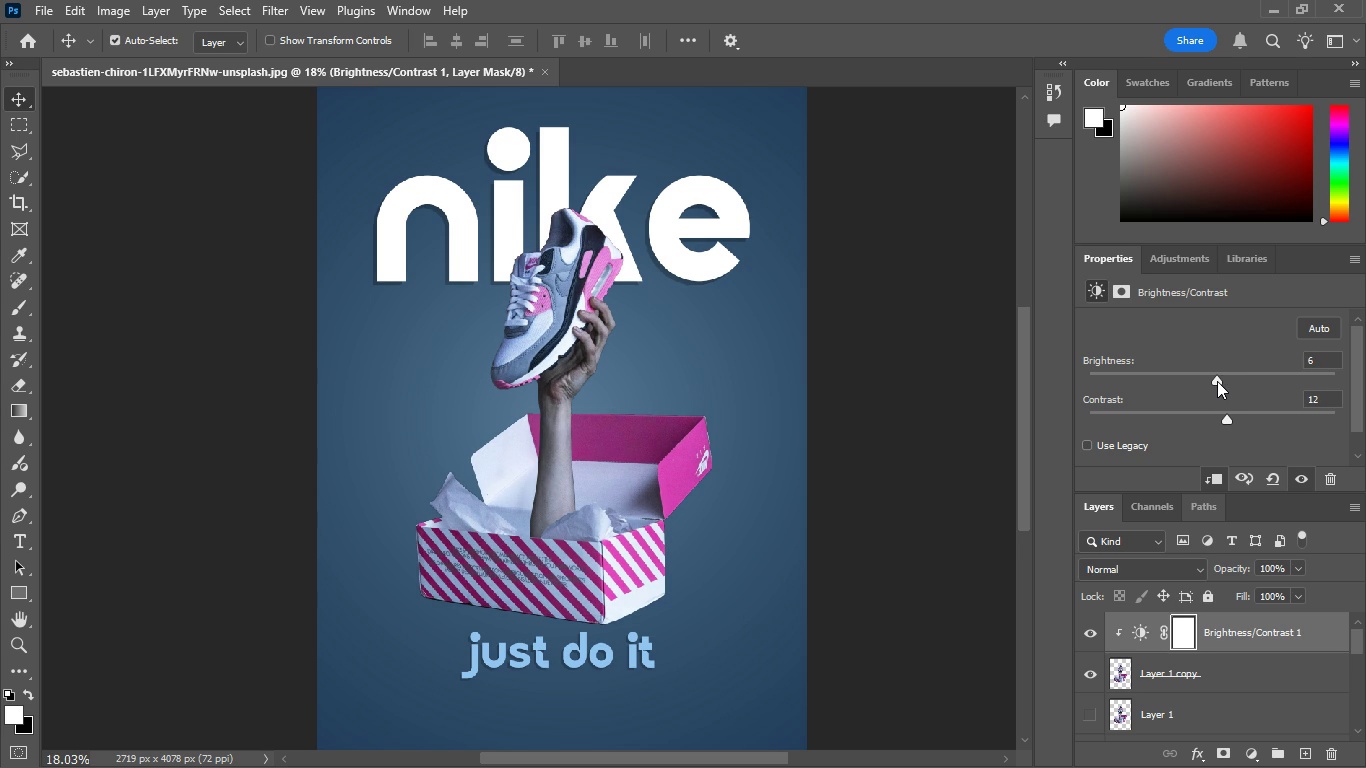 
wait(21.66)
 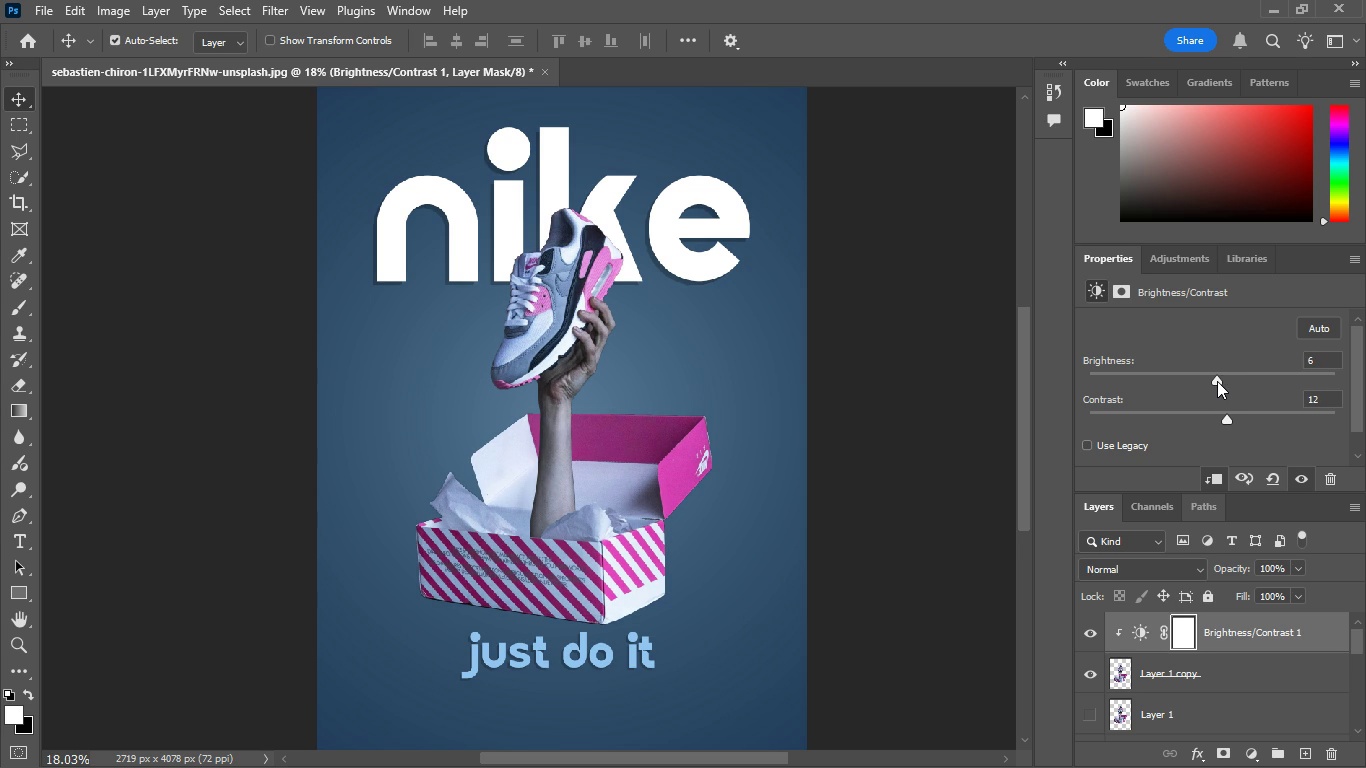 
key(6)